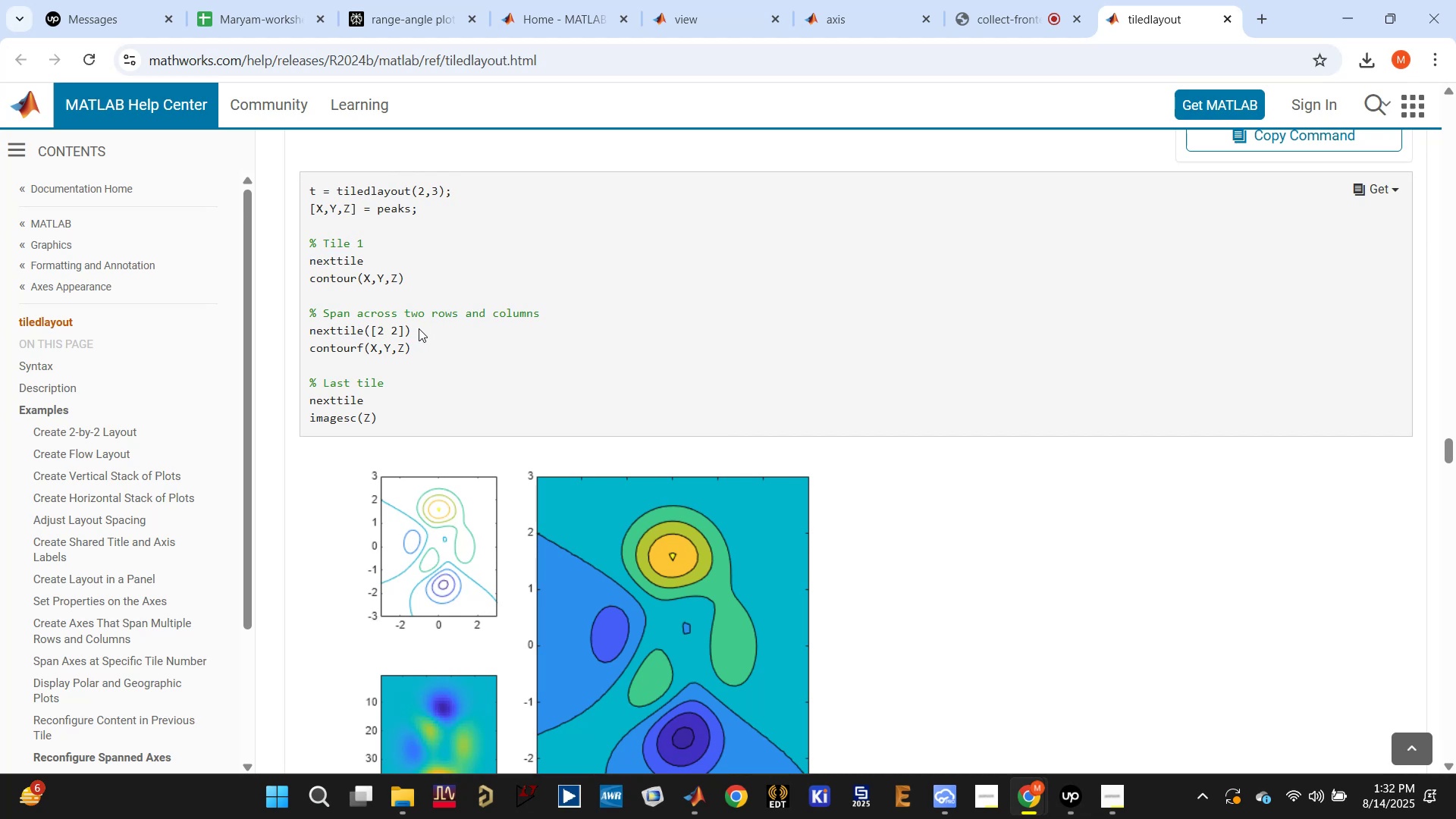 
left_click_drag(start_coordinate=[421, 328], to_coordinate=[303, 323])
 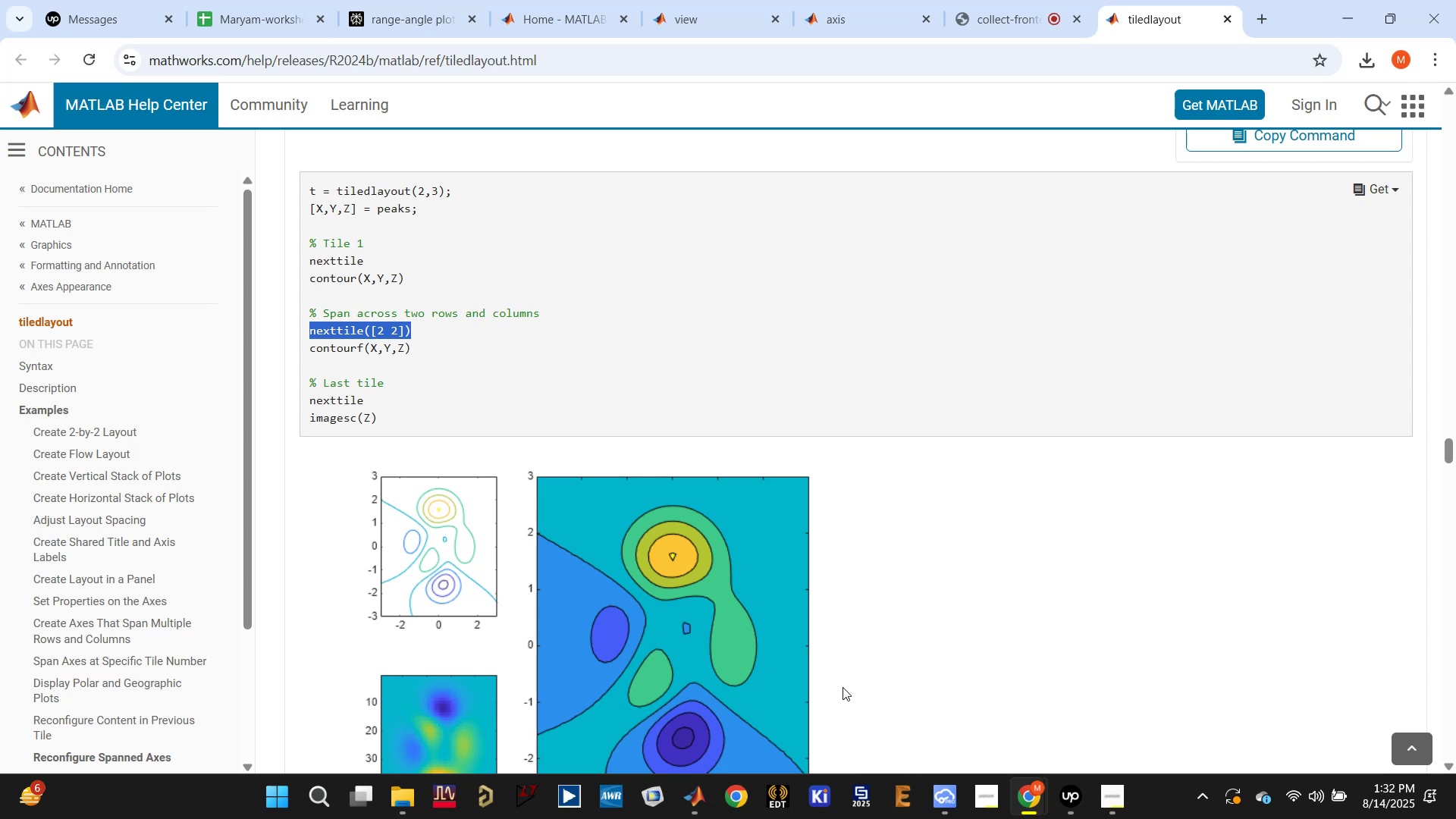 
wait(8.53)
 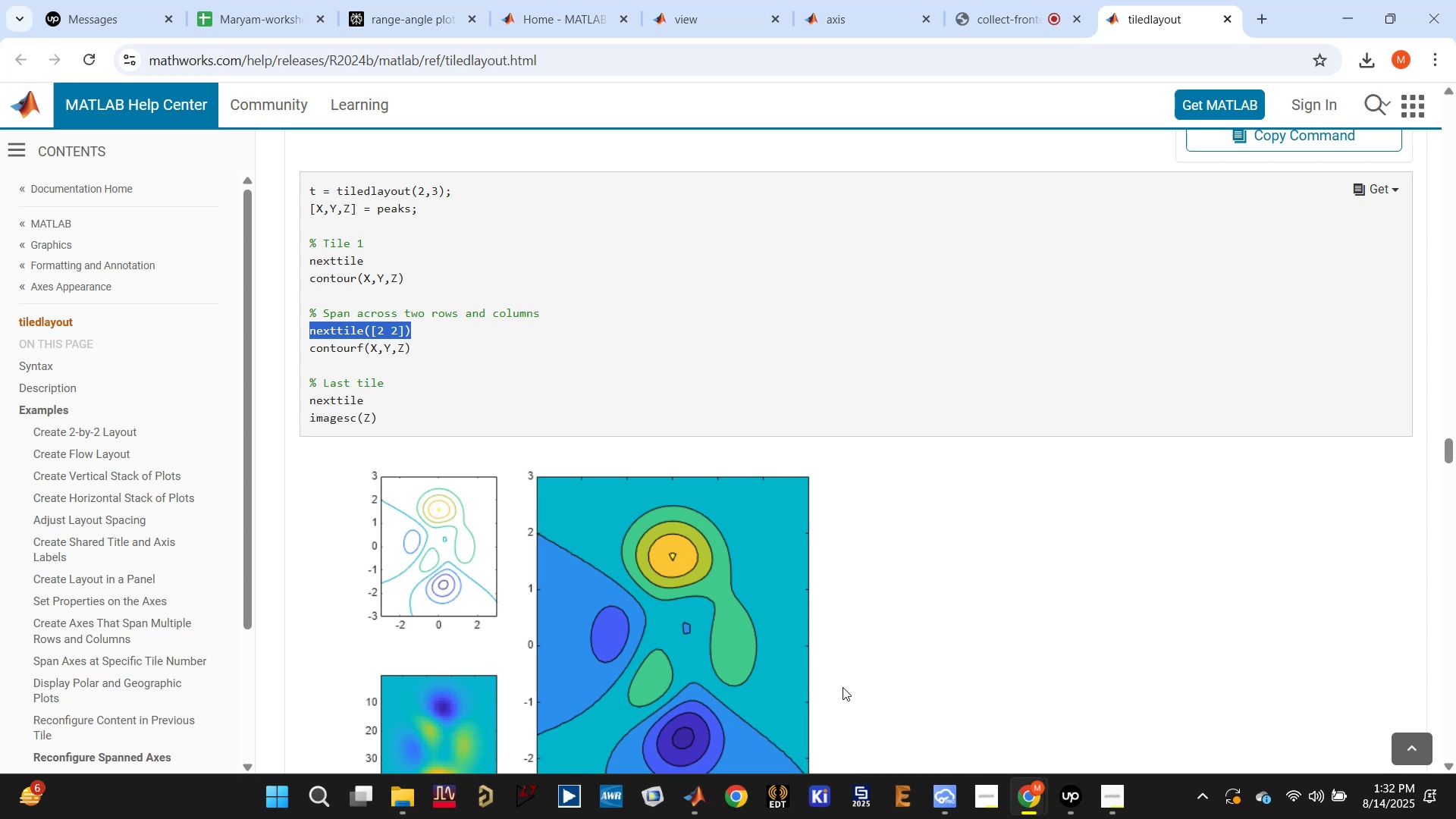 
scroll: coordinate [836, 678], scroll_direction: down, amount: 2.0
 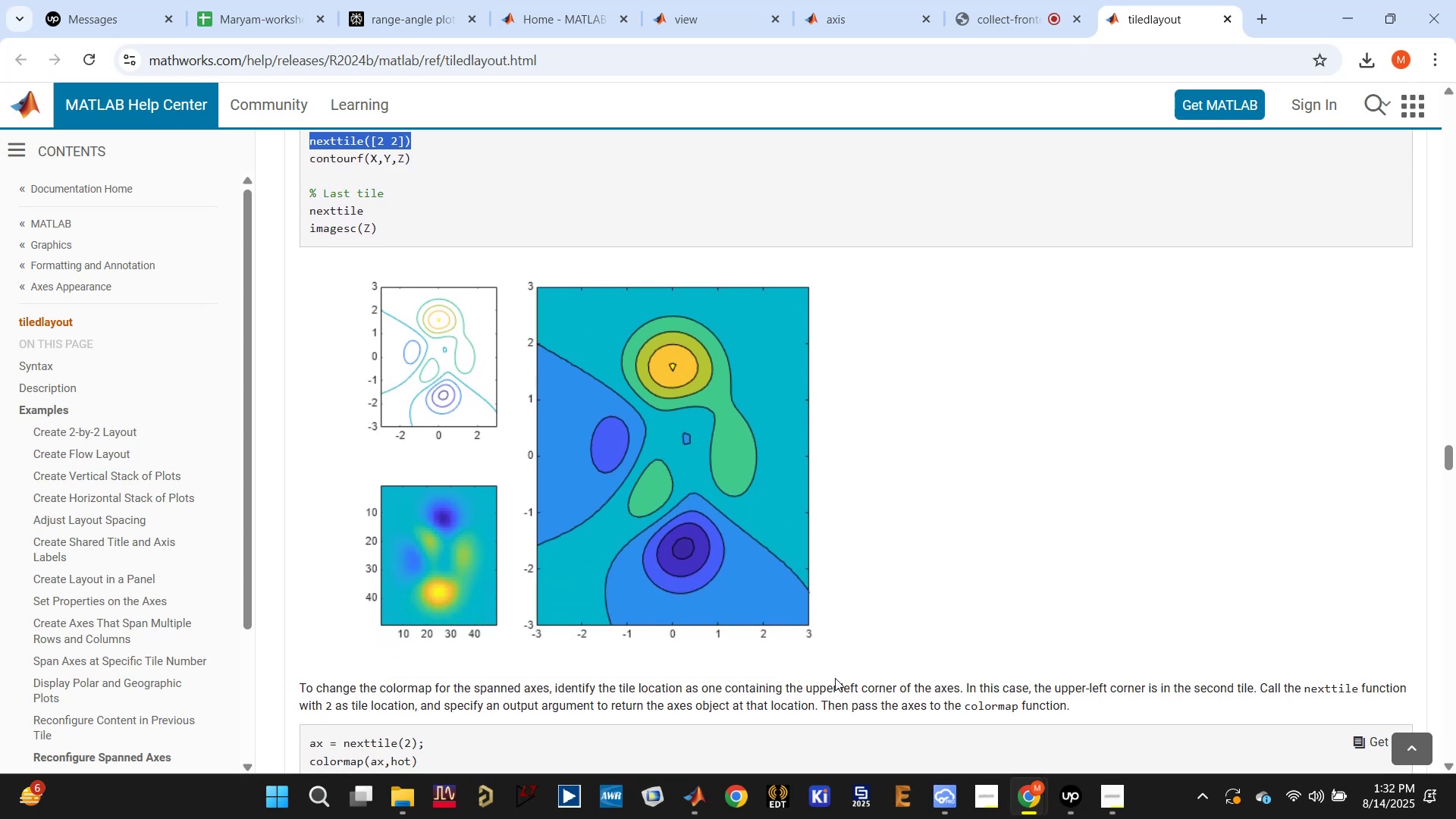 
scroll: coordinate [835, 678], scroll_direction: up, amount: 2.0
 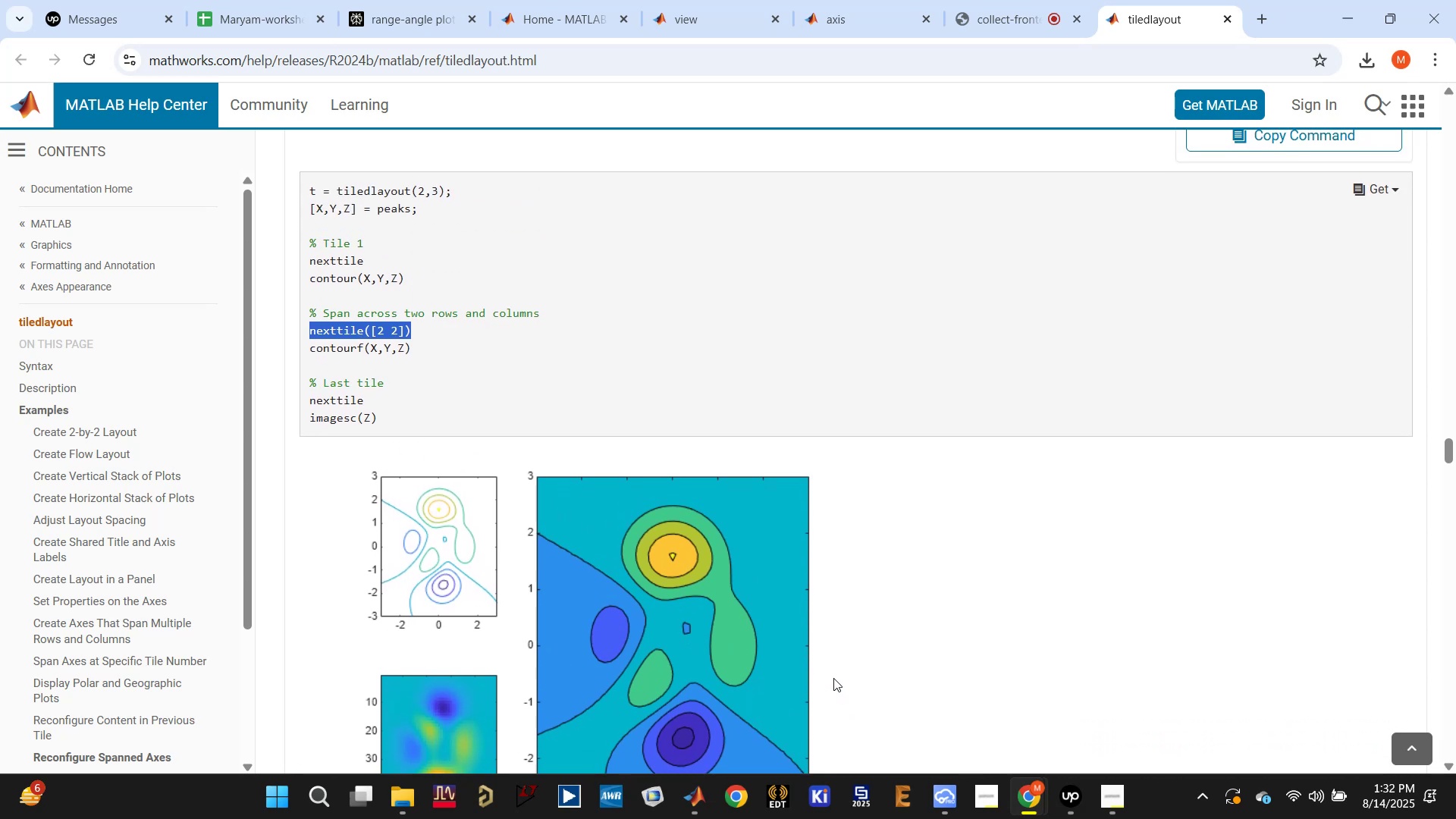 
scroll: coordinate [832, 678], scroll_direction: down, amount: 1.0
 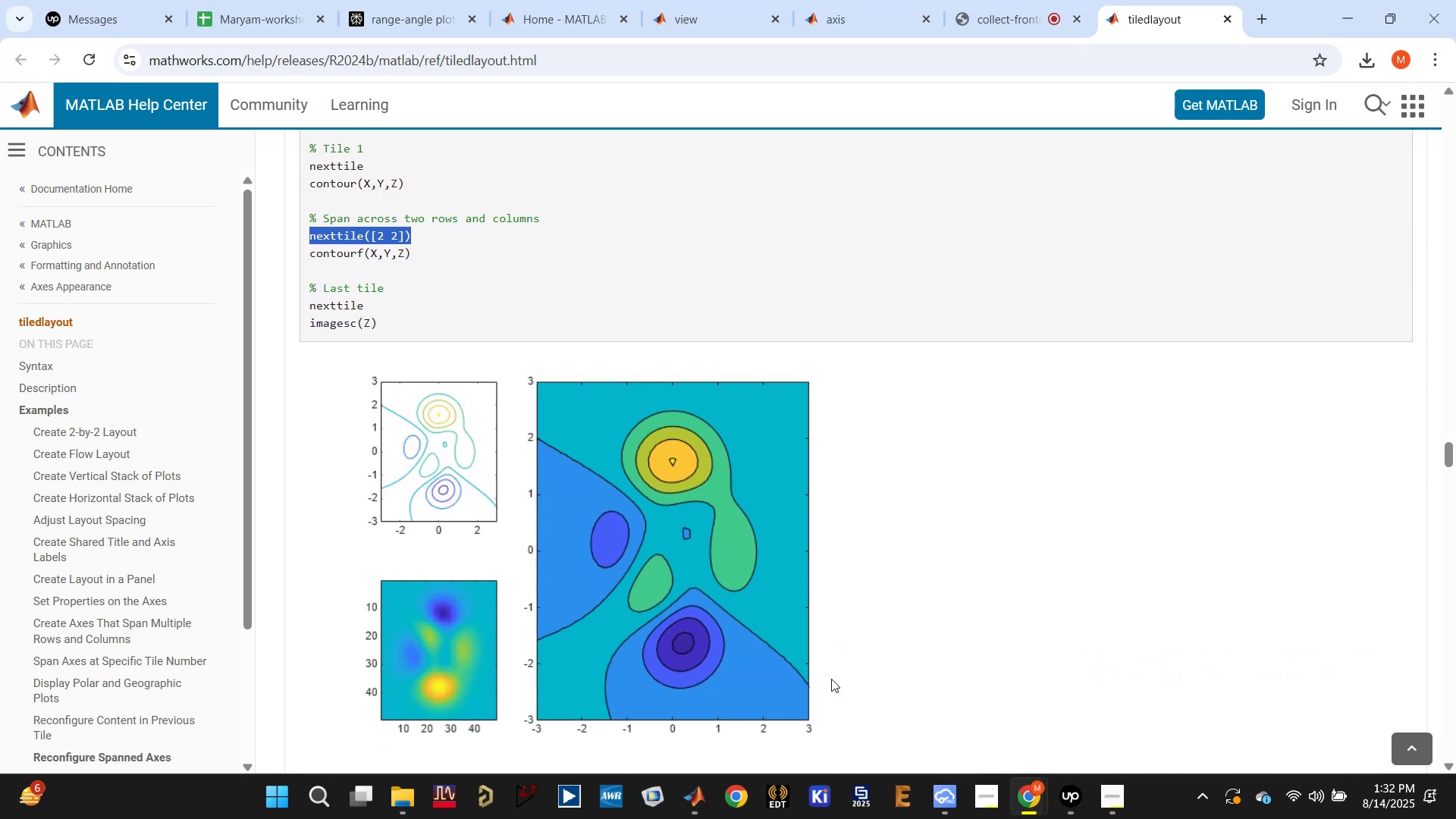 
scroll: coordinate [831, 679], scroll_direction: up, amount: 1.0
 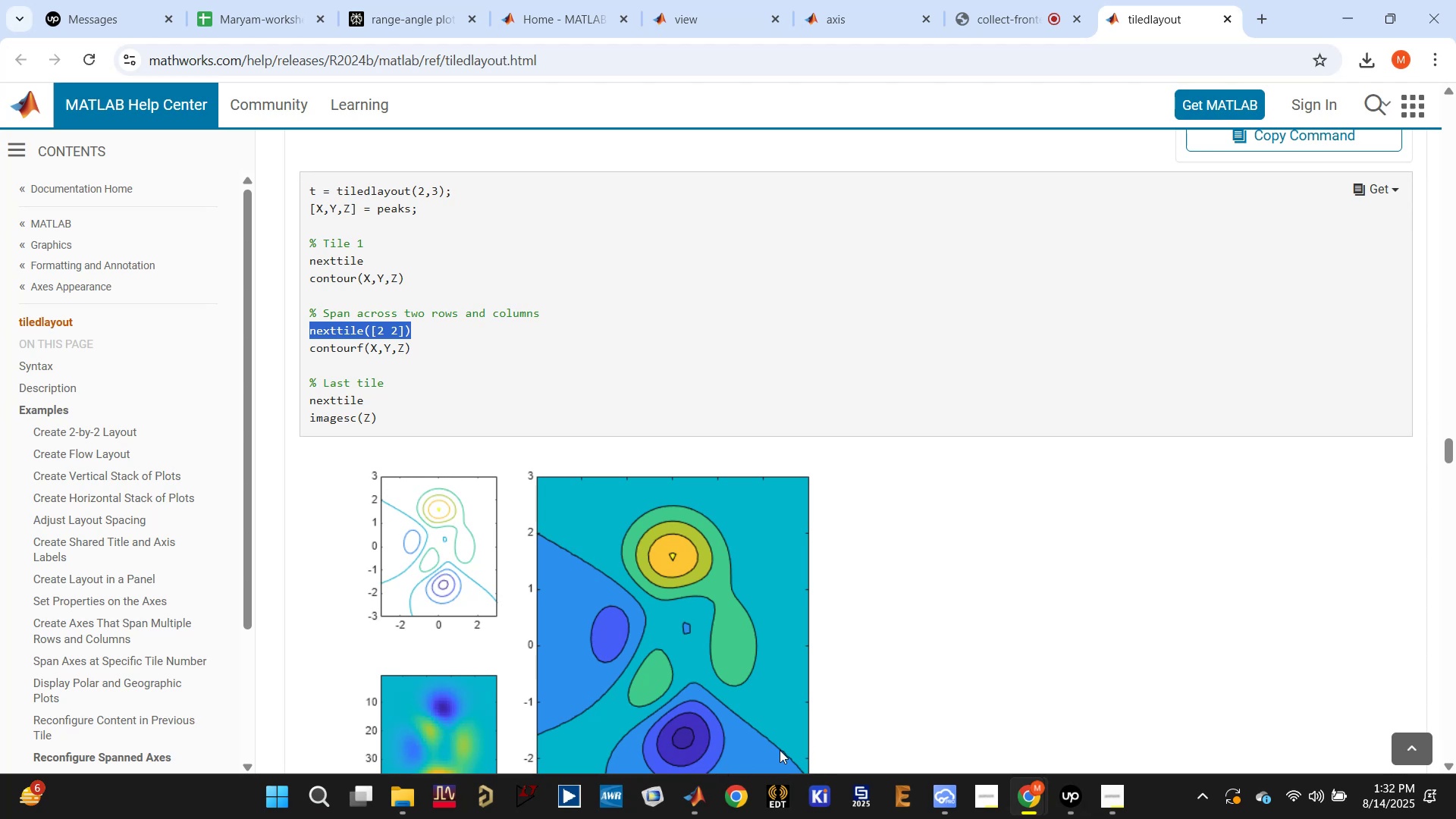 
left_click([1062, 798])
 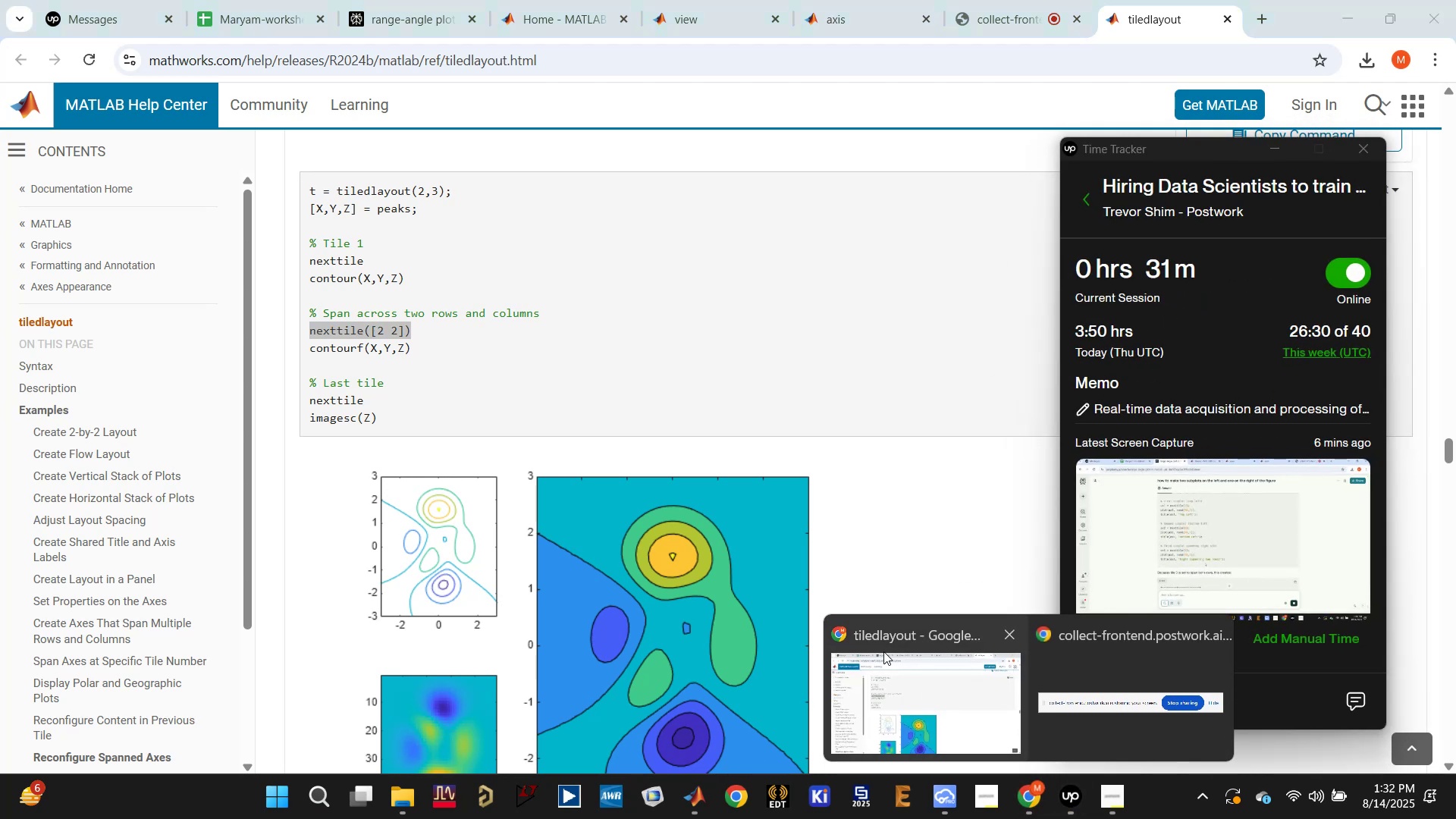 